 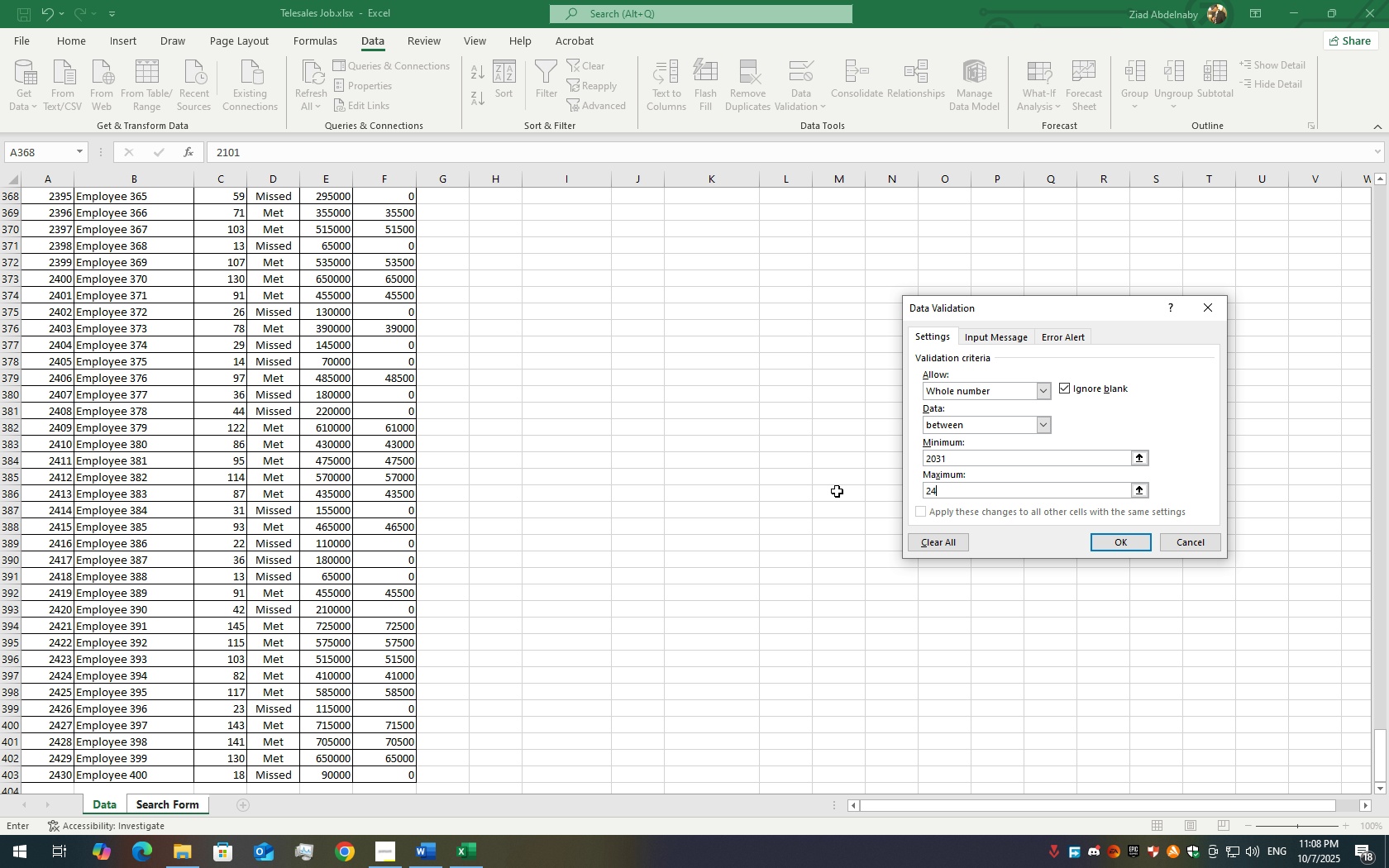 
key(Numpad4)
 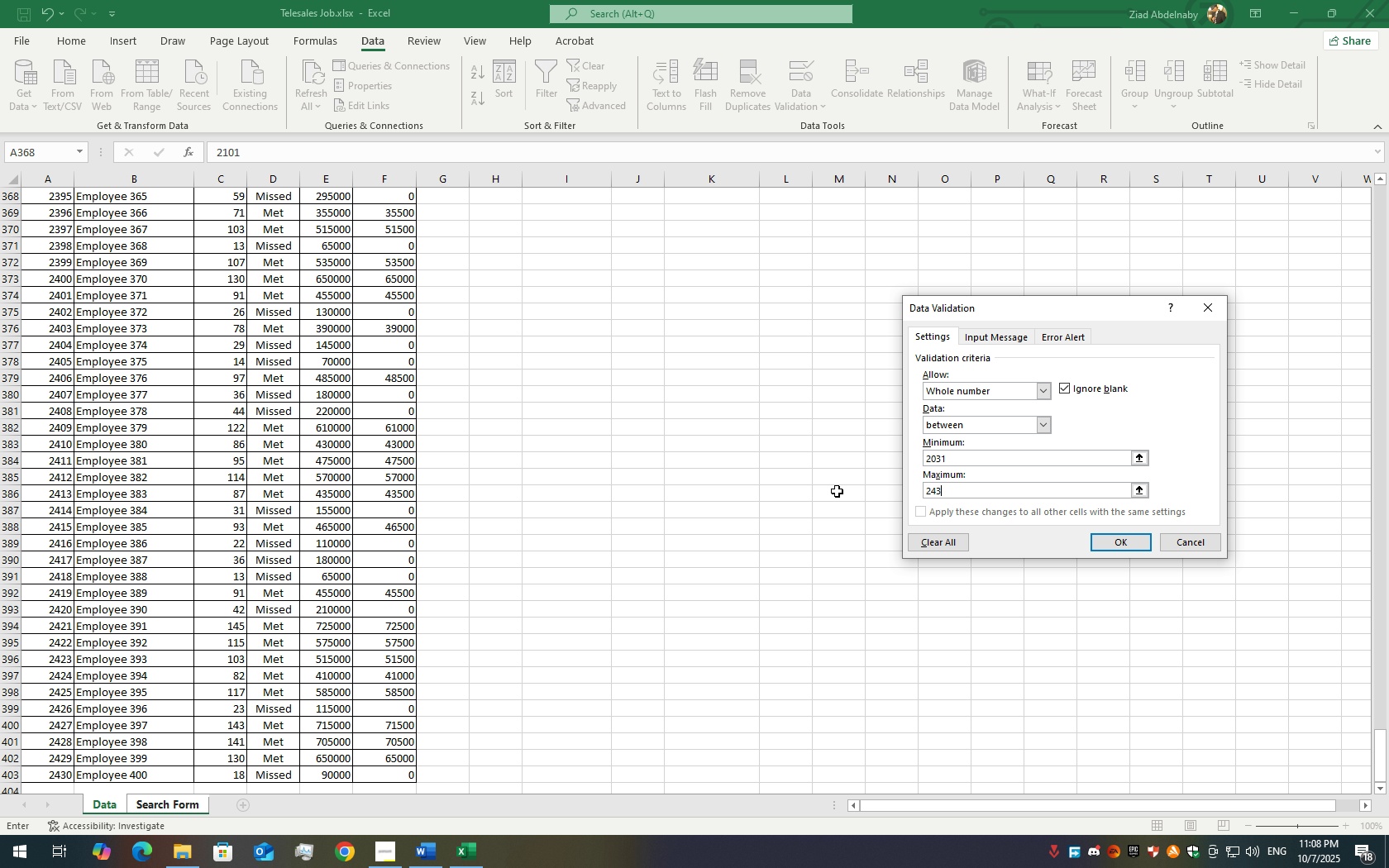 
key(Numpad3)
 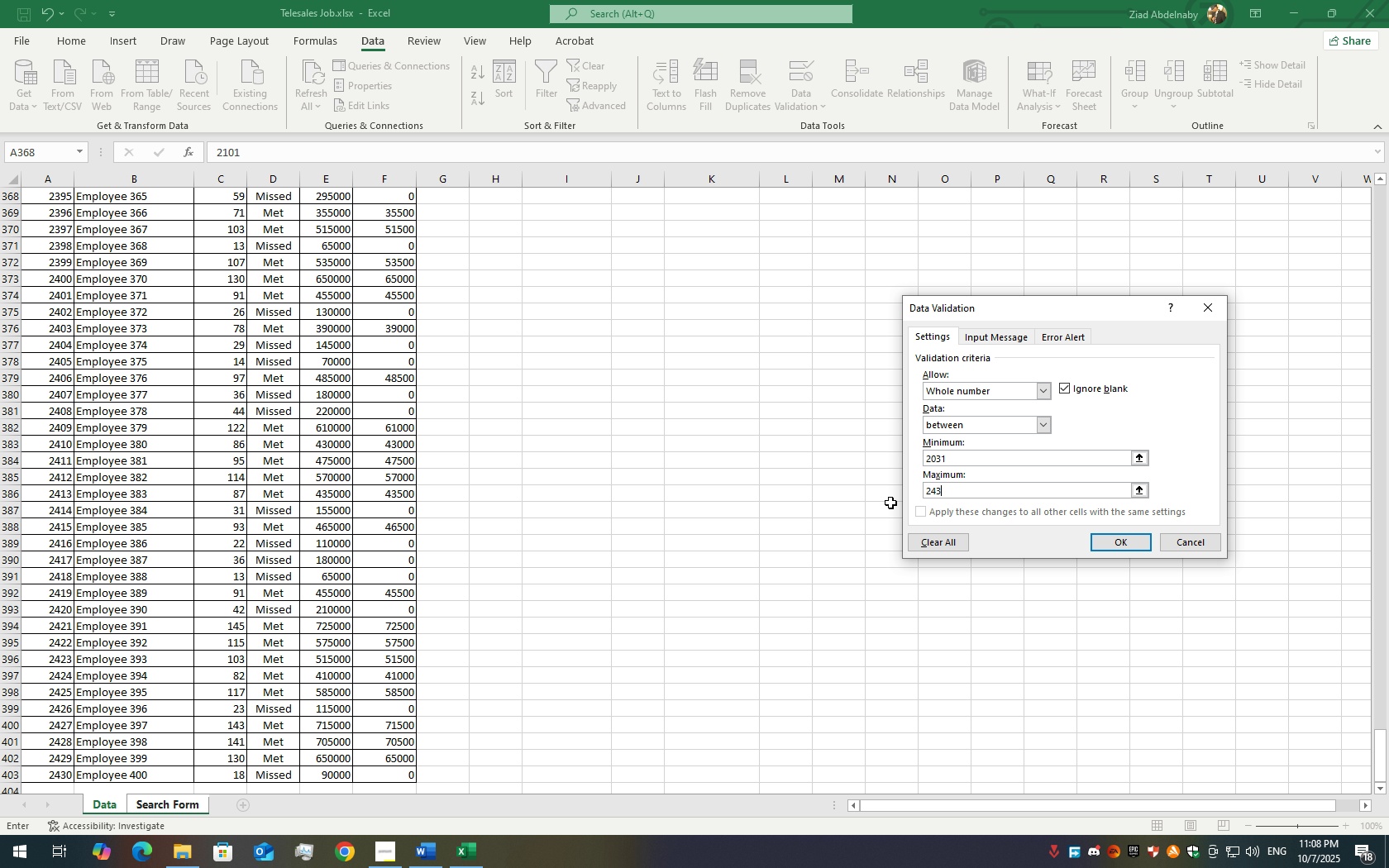 
key(Numpad0)
 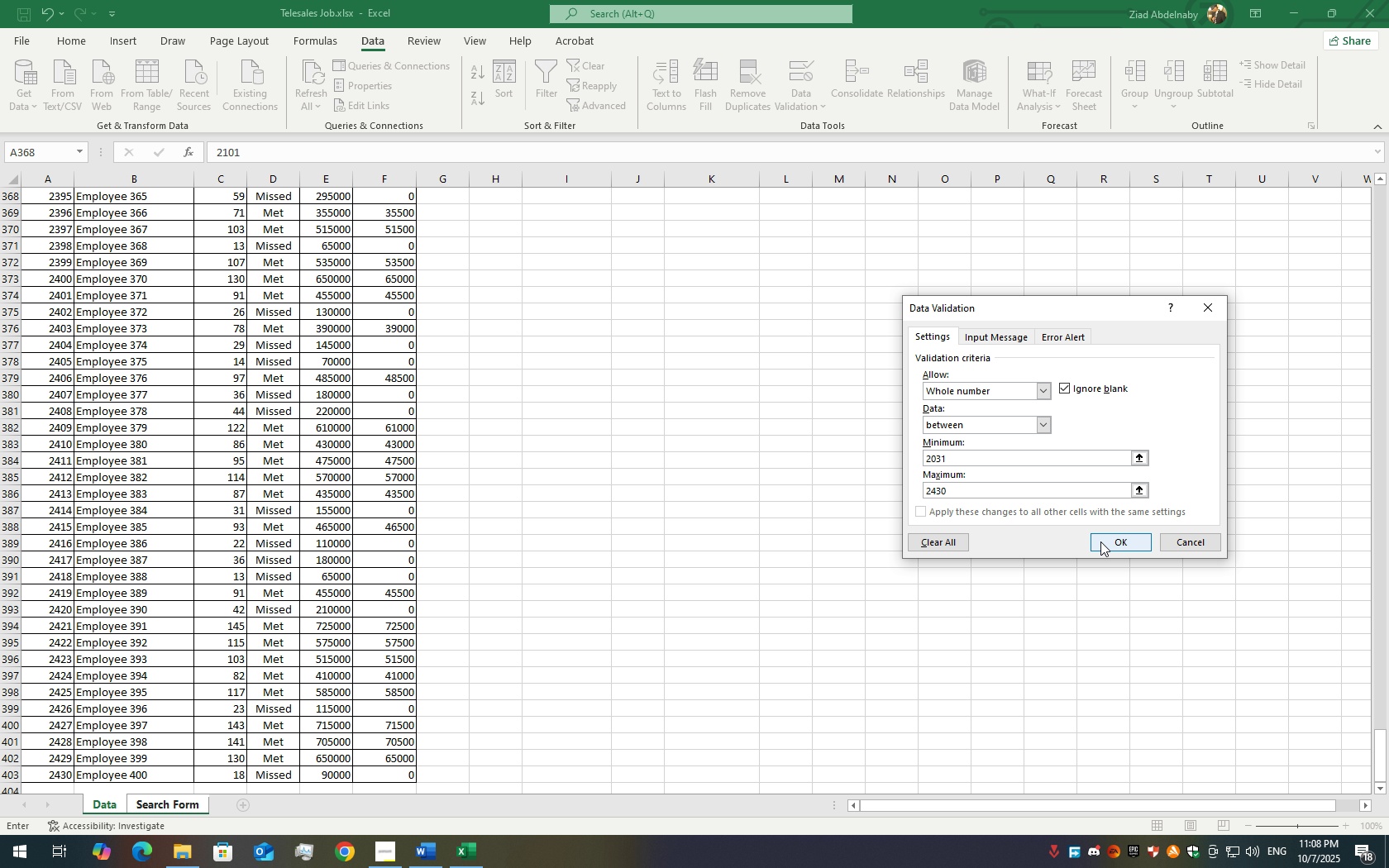 
left_click([1100, 541])
 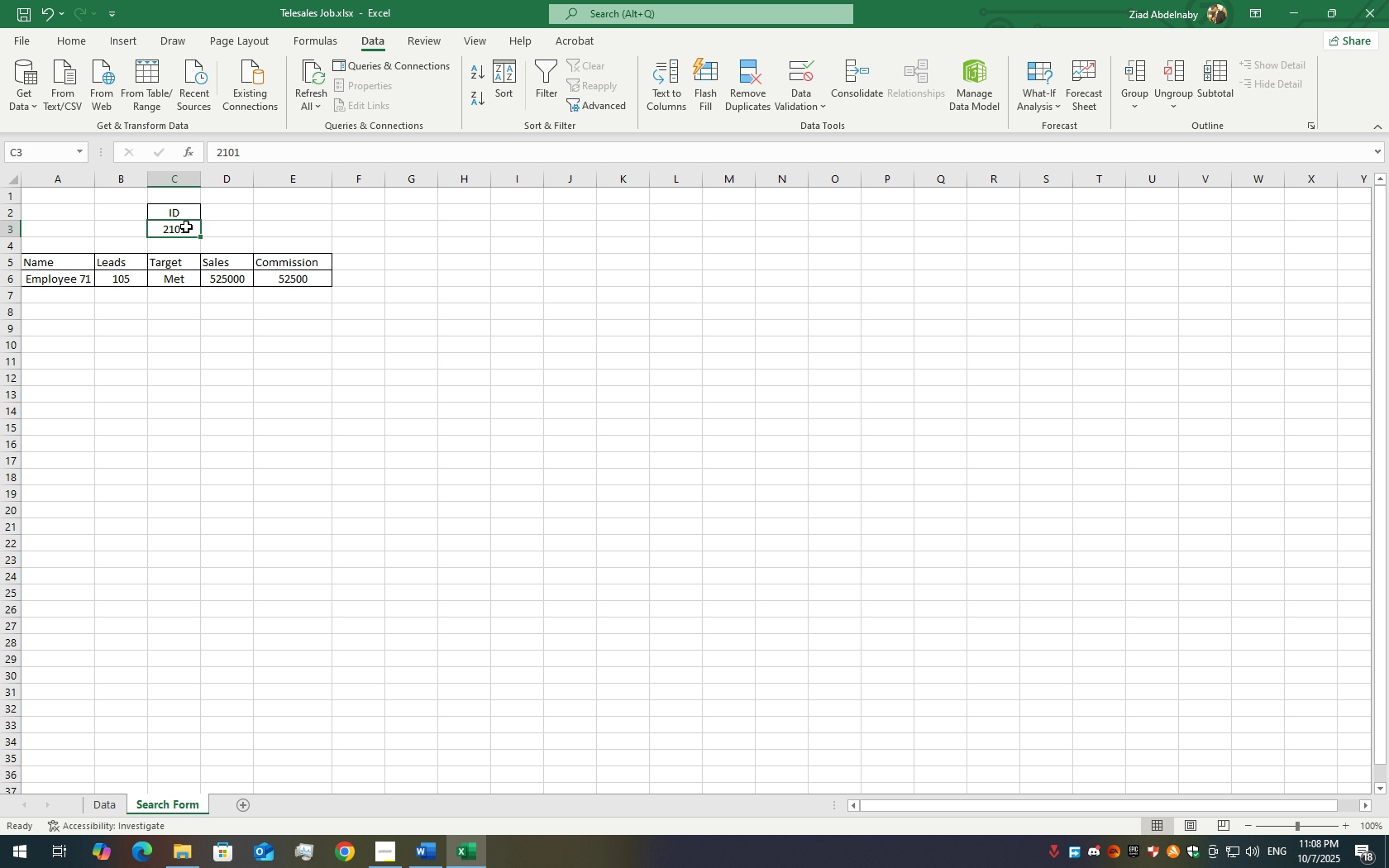 
double_click([184, 227])
 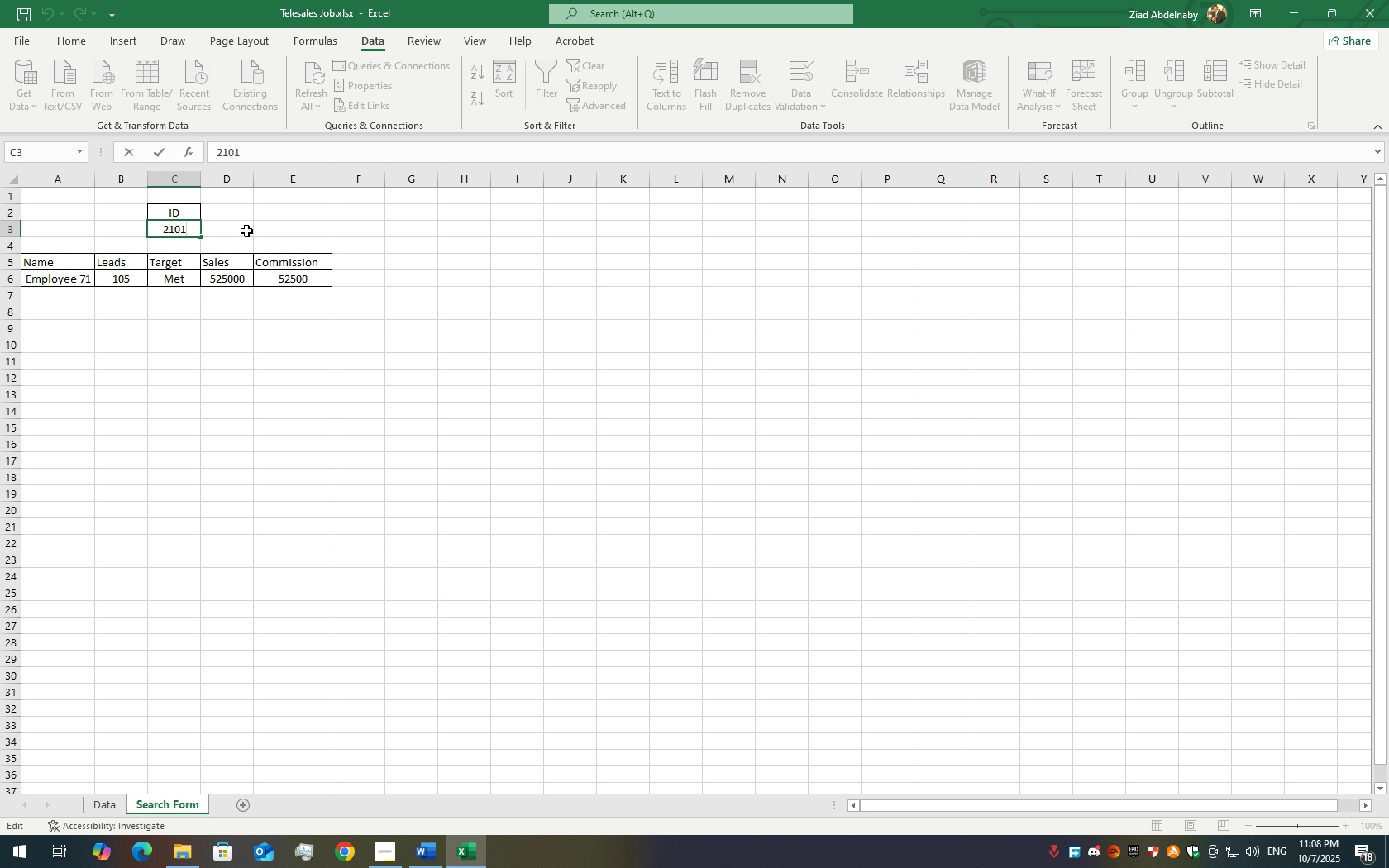 
key(Backspace)
 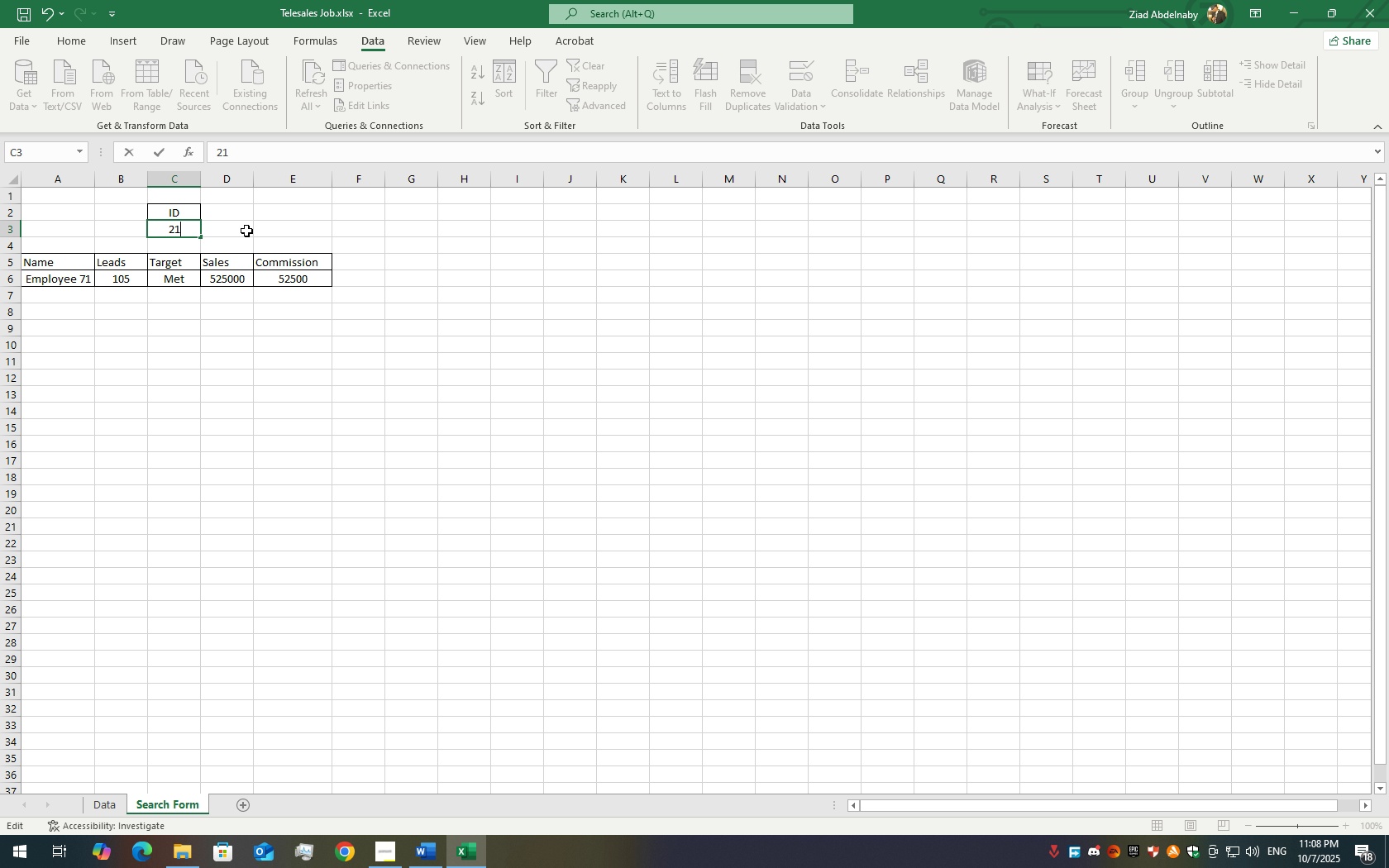 
key(Backspace)
 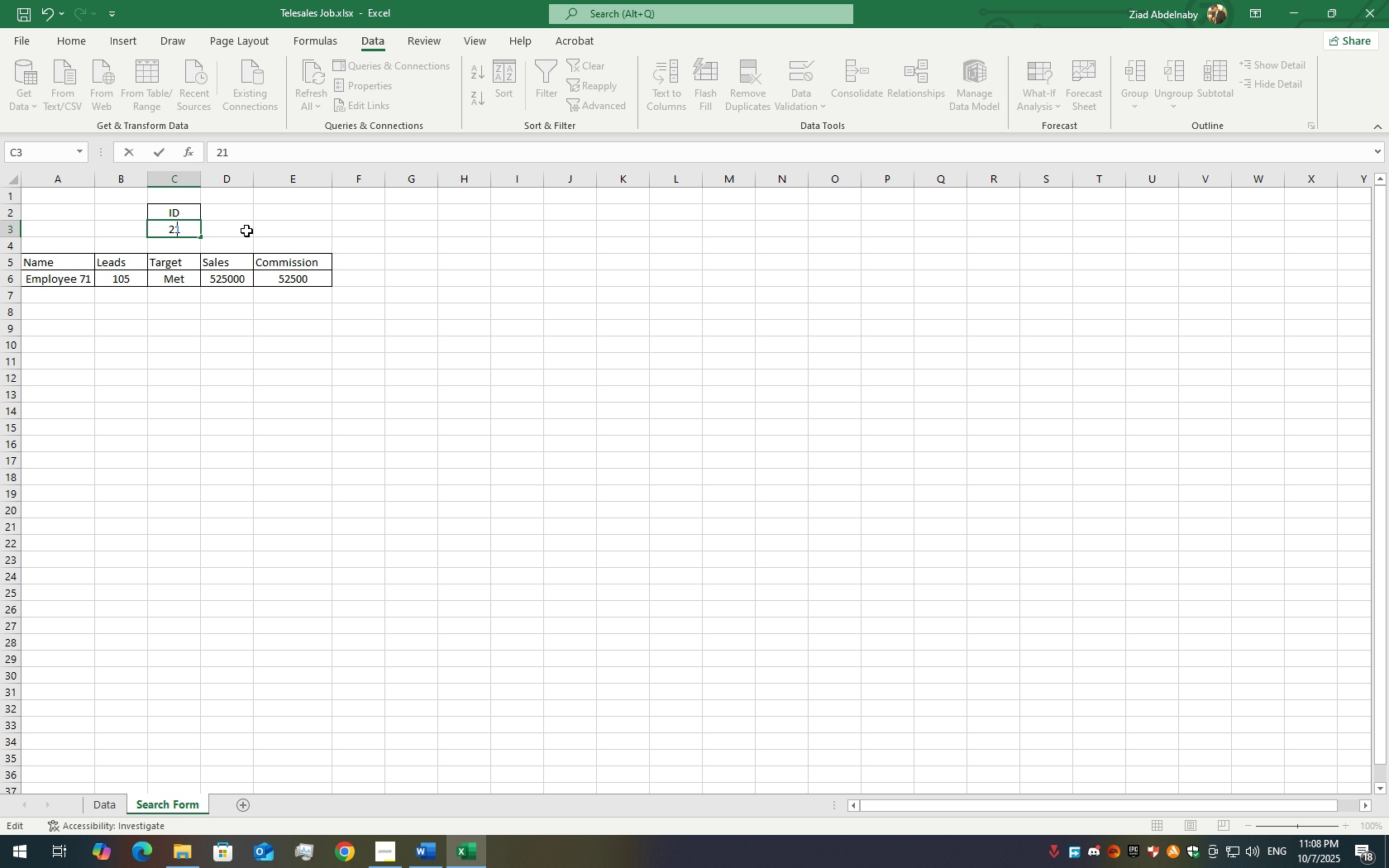 
key(Backspace)
 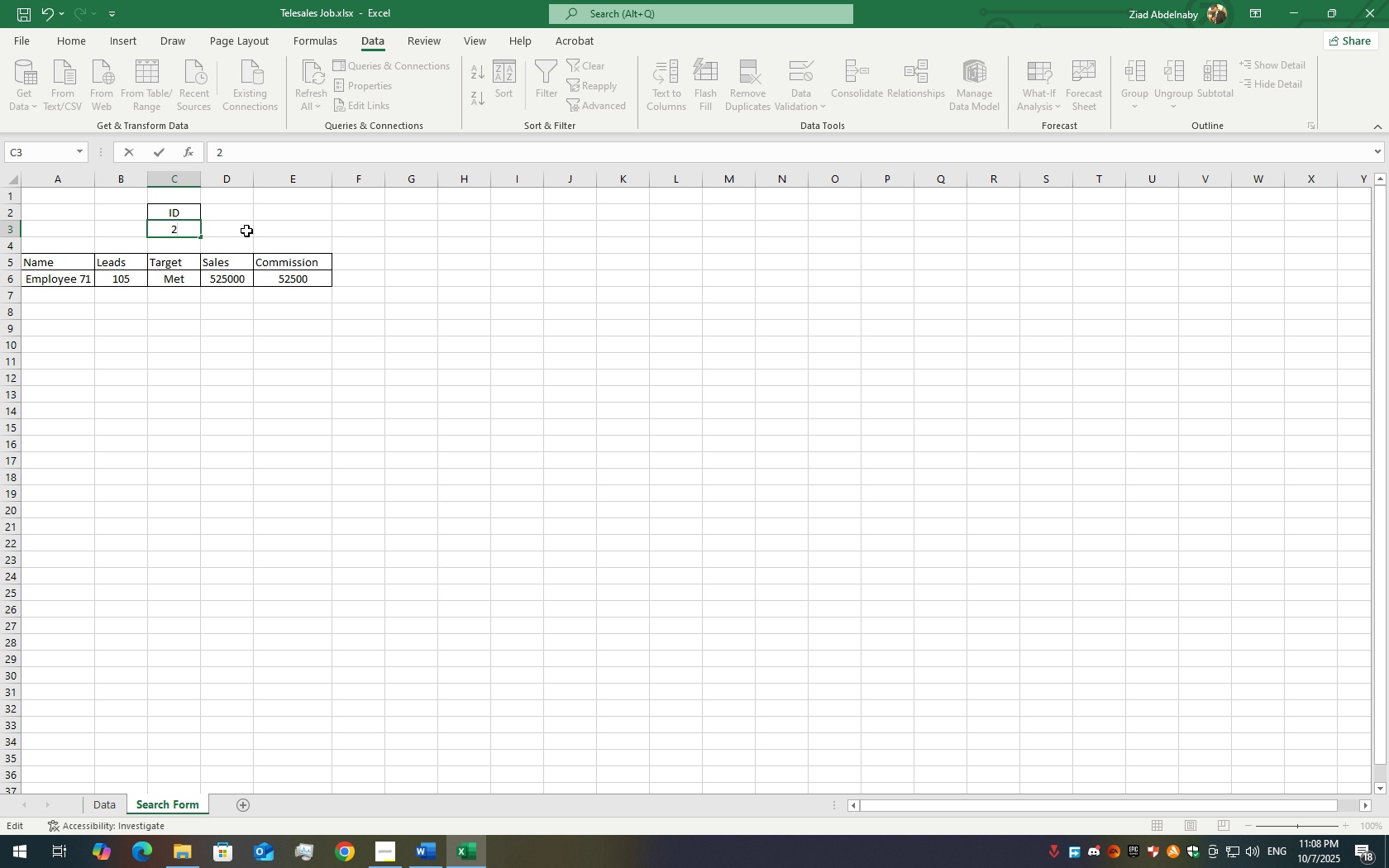 
key(Backspace)
 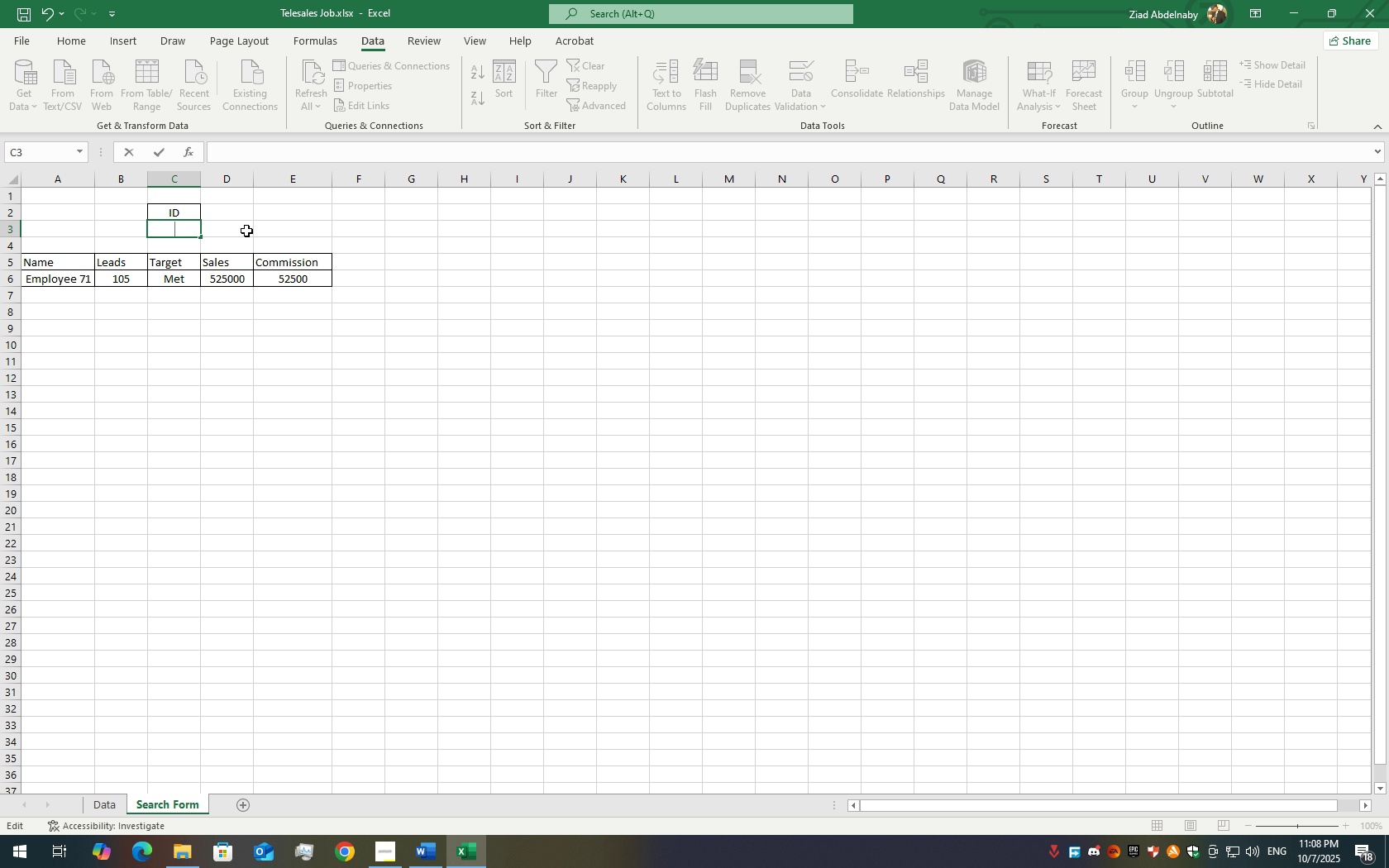 
key(Numpad2)
 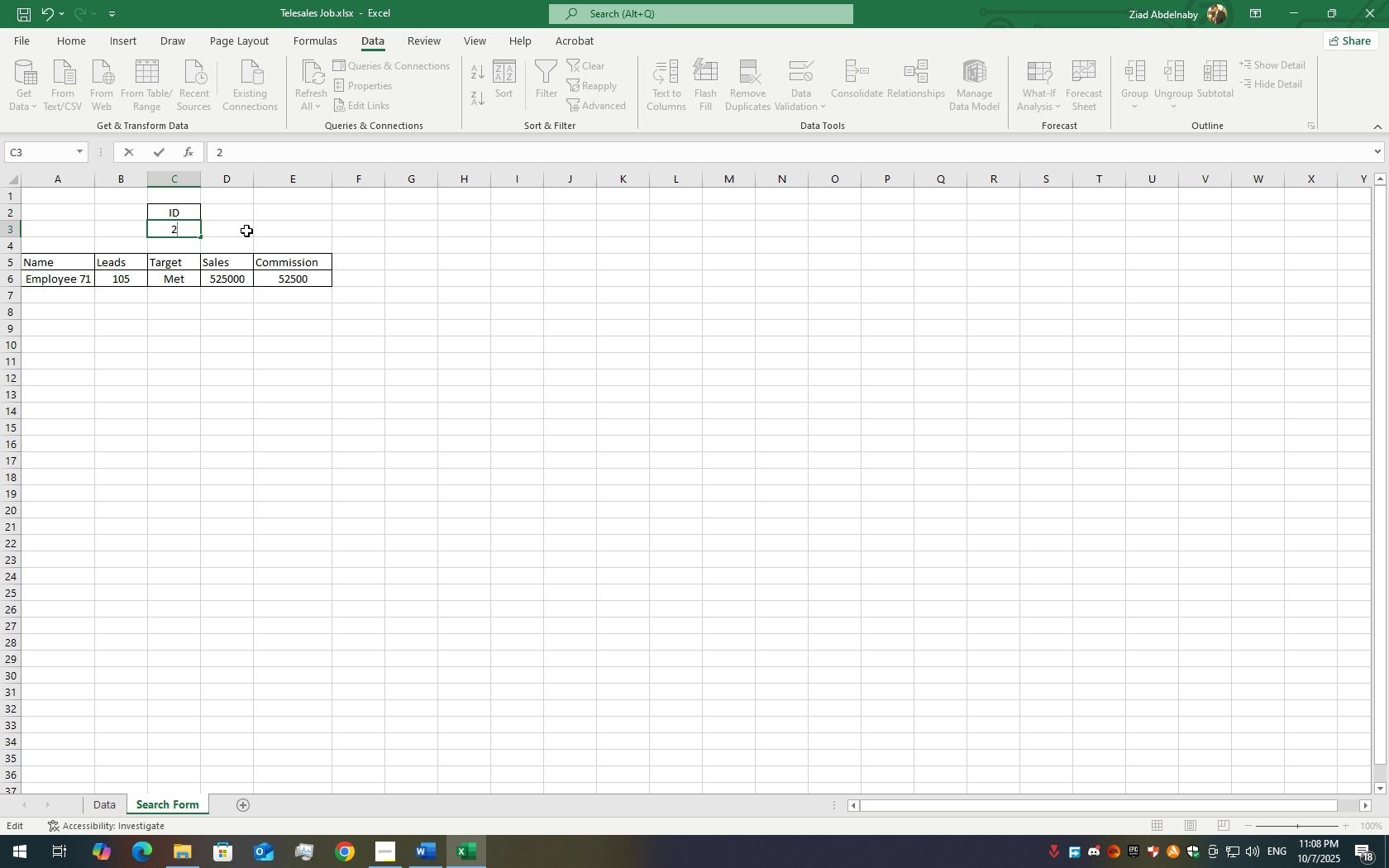 
key(Numpad3)
 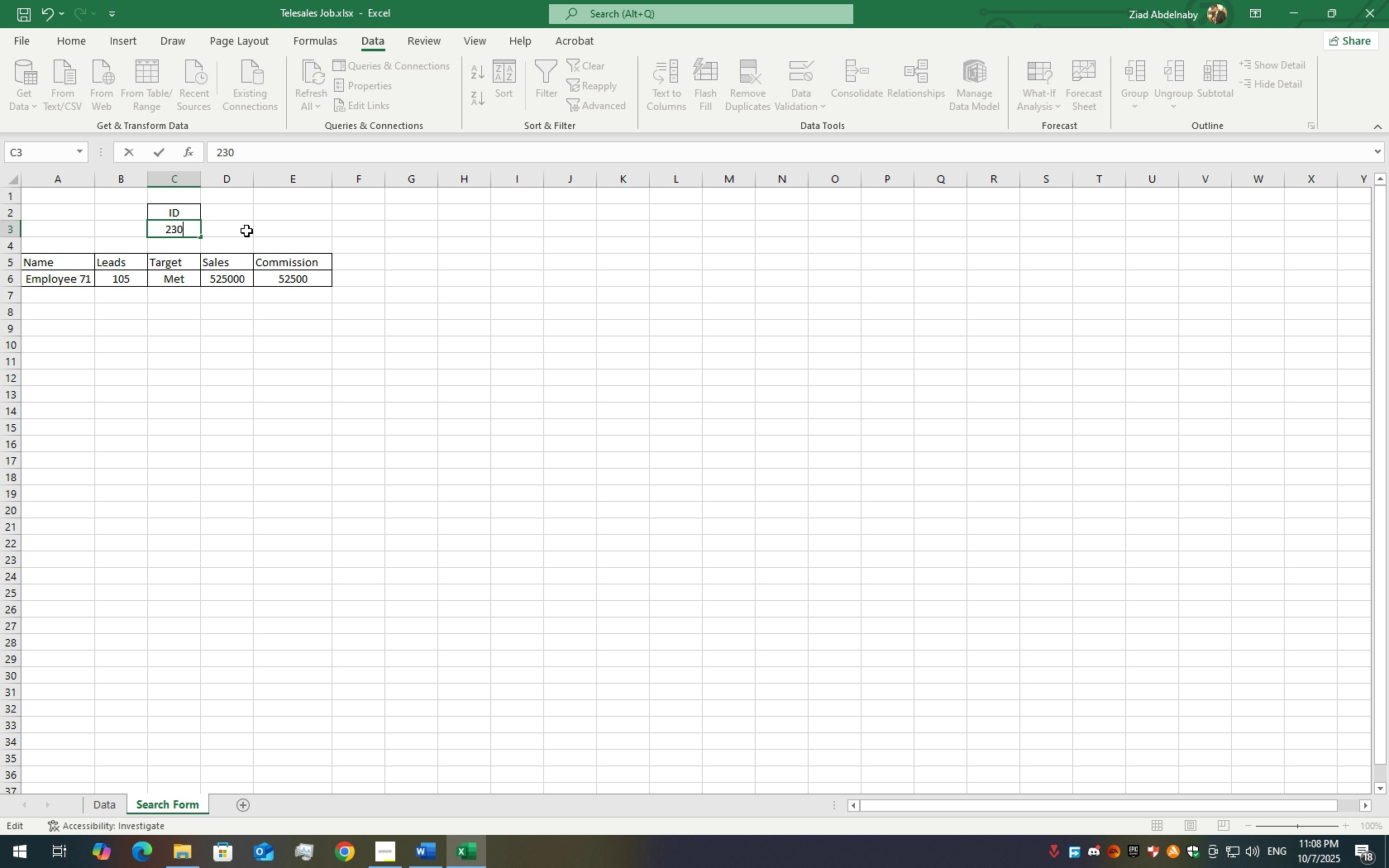 
key(Numpad0)
 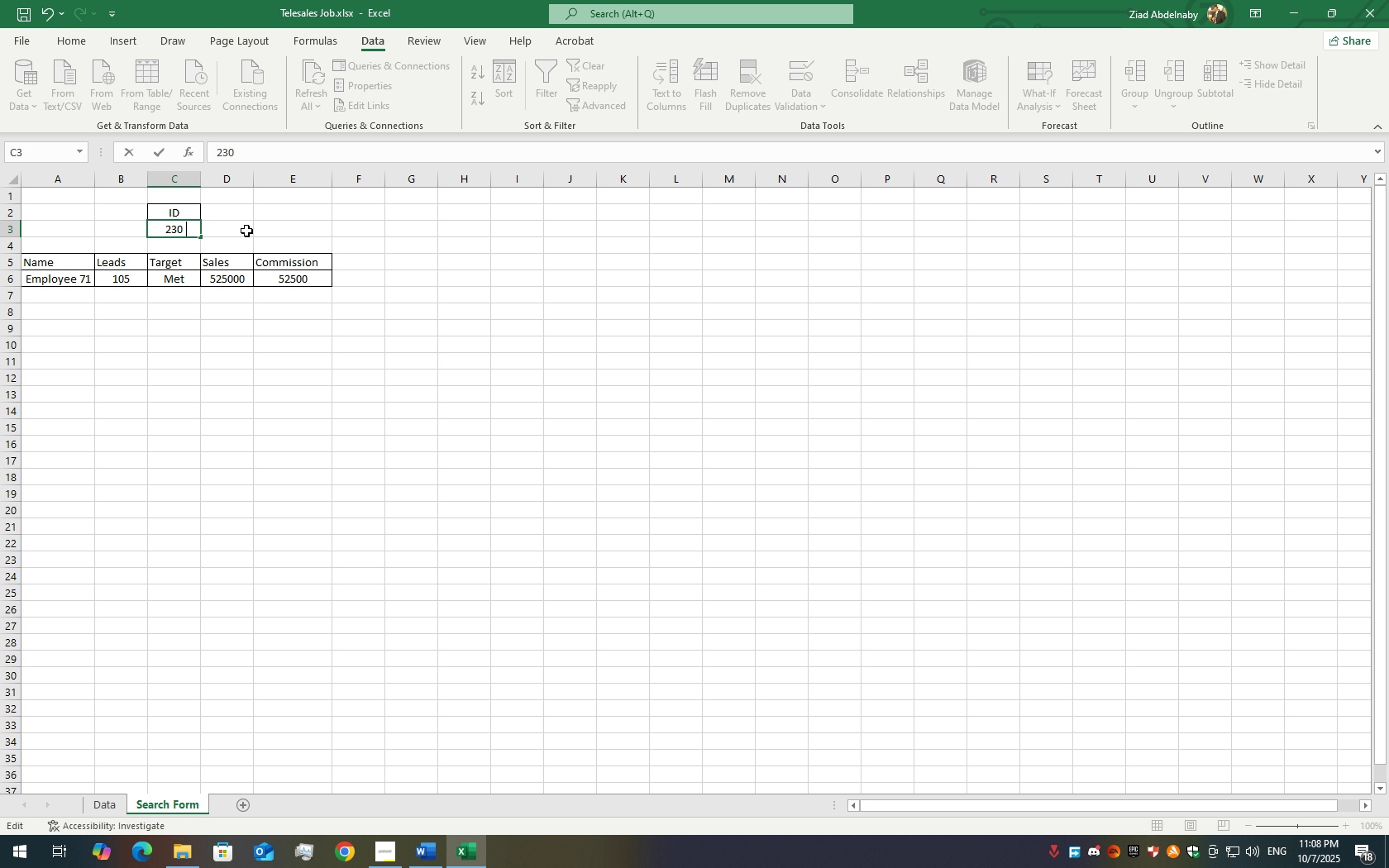 
key(Numpad0)
 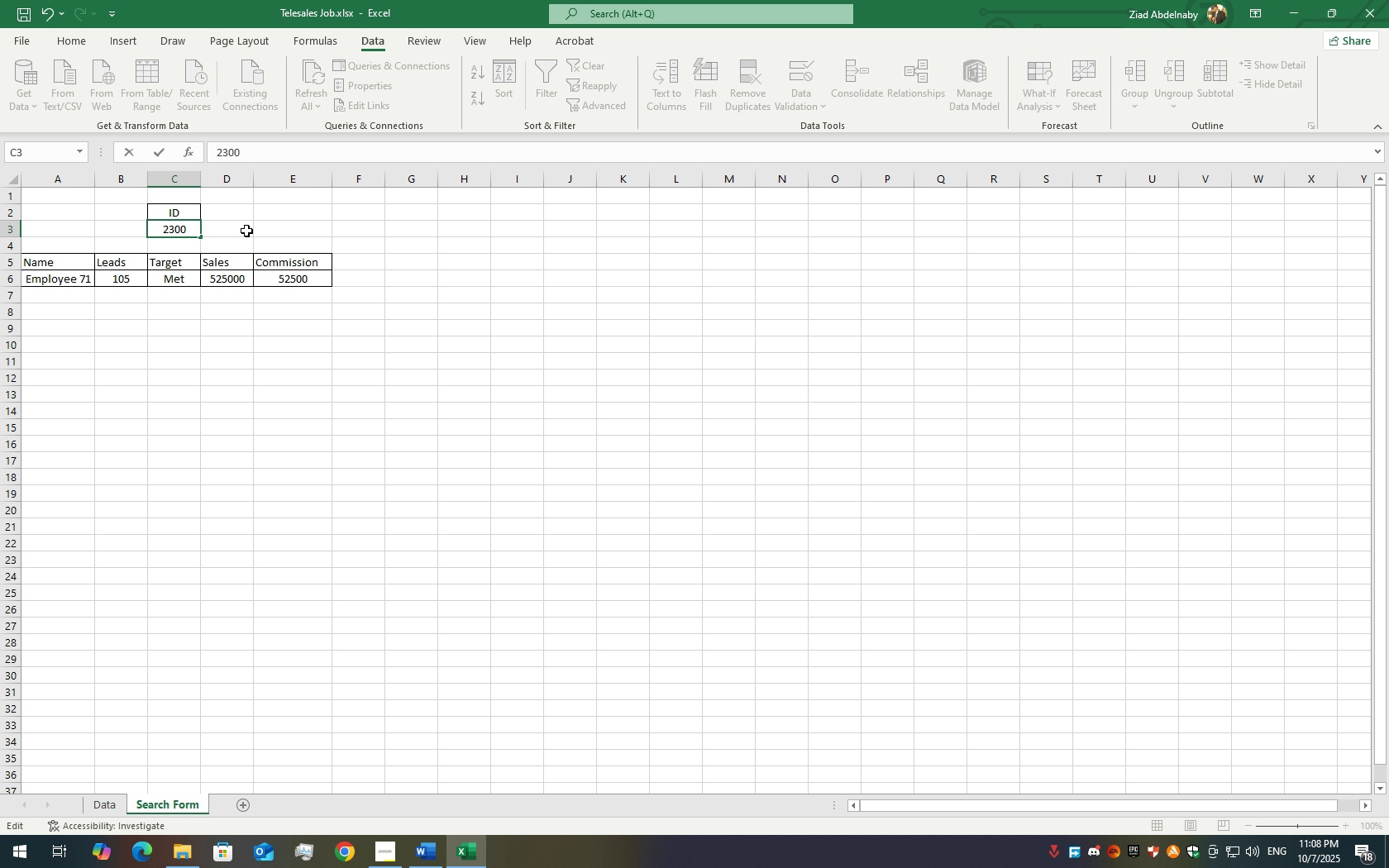 
key(Enter)
 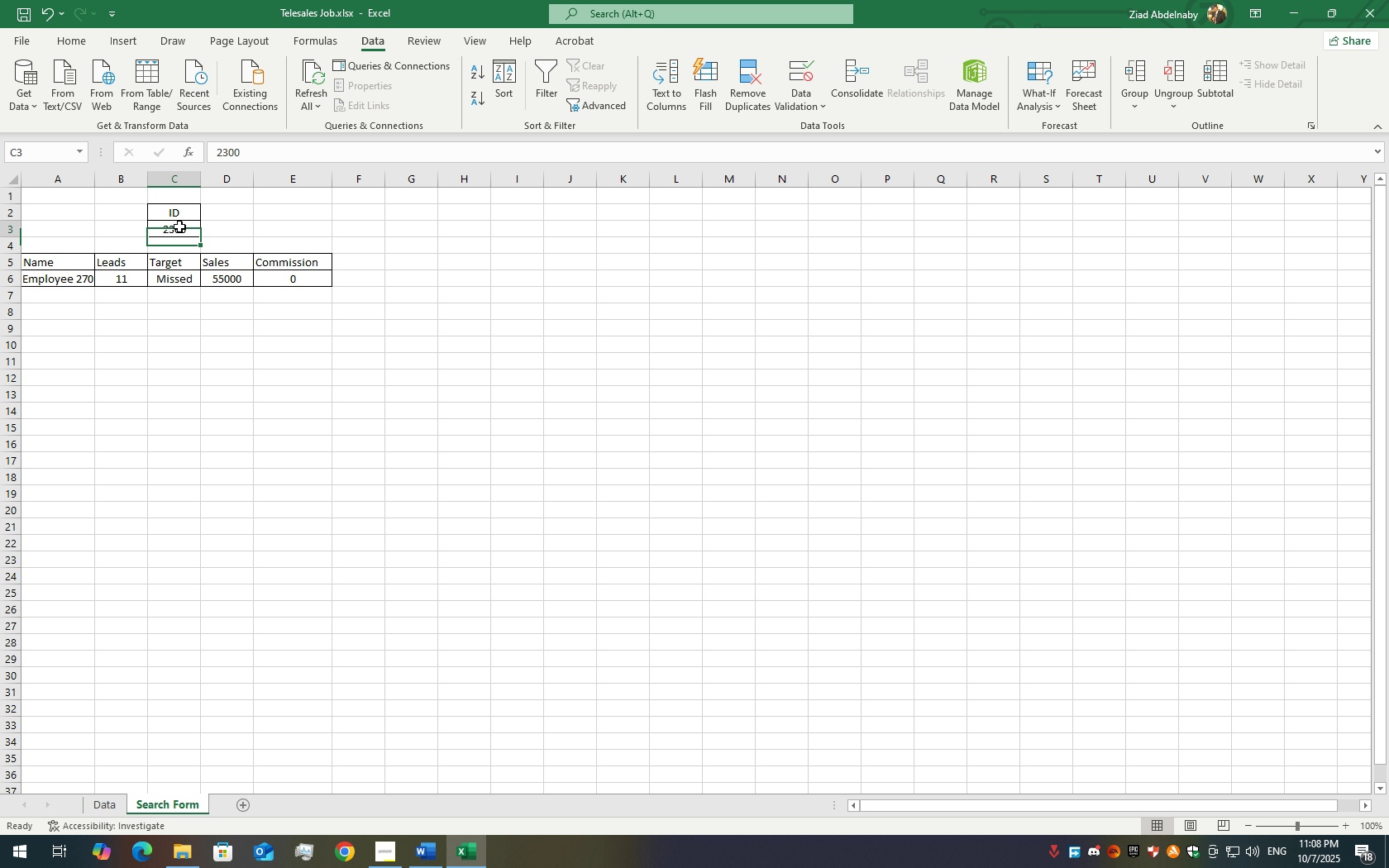 
double_click([179, 227])
 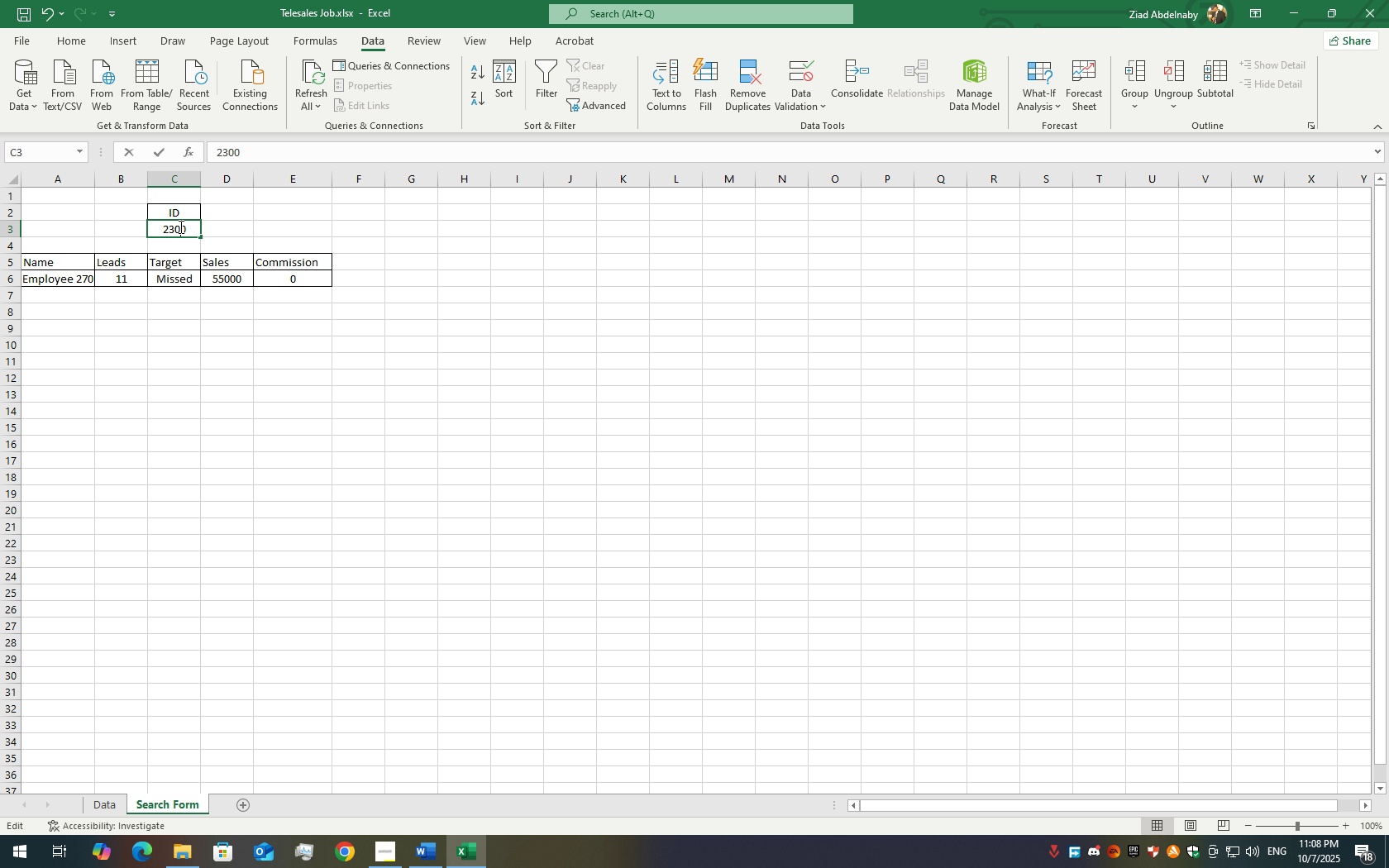 
triple_click([179, 227])
 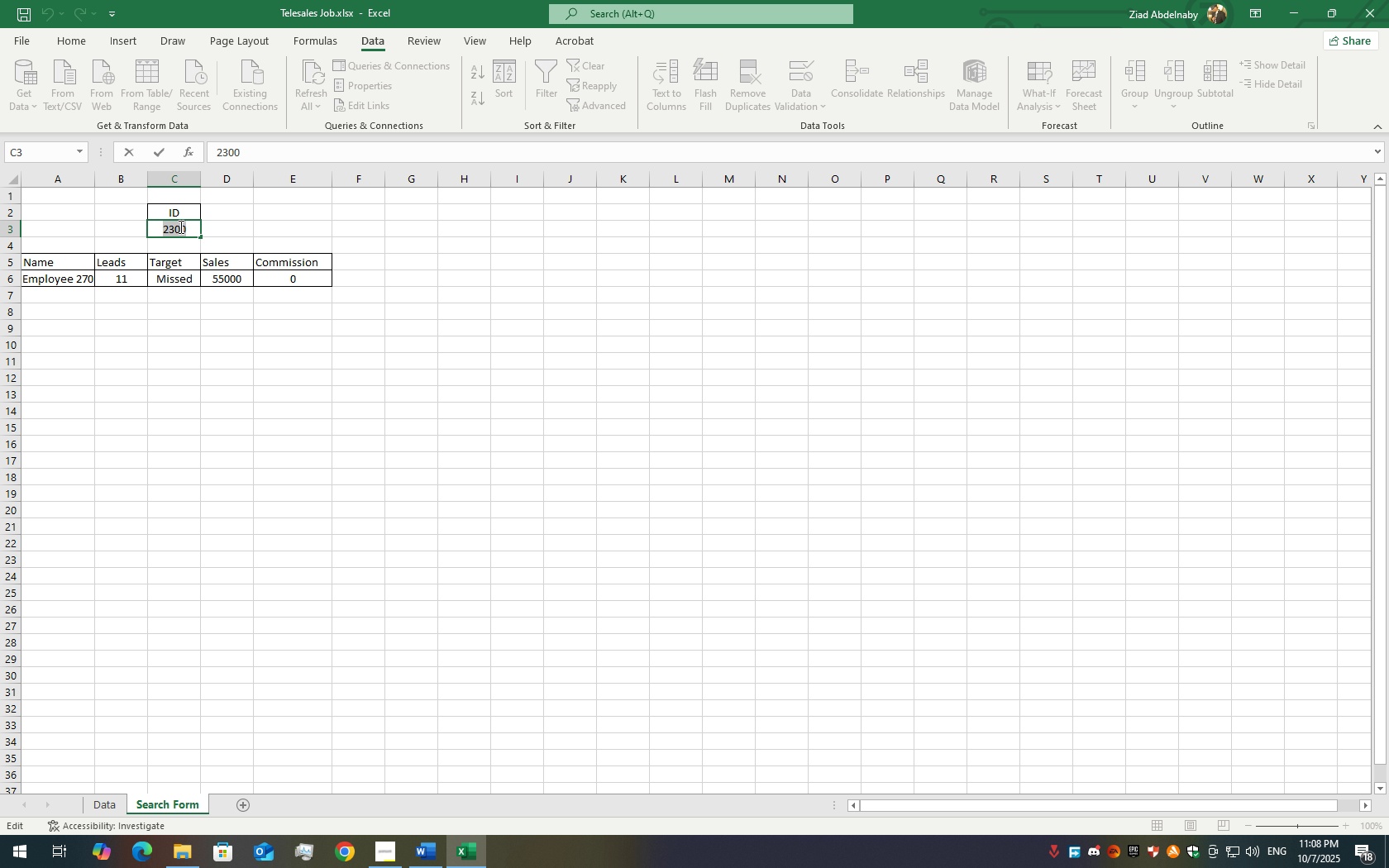 
triple_click([179, 227])
 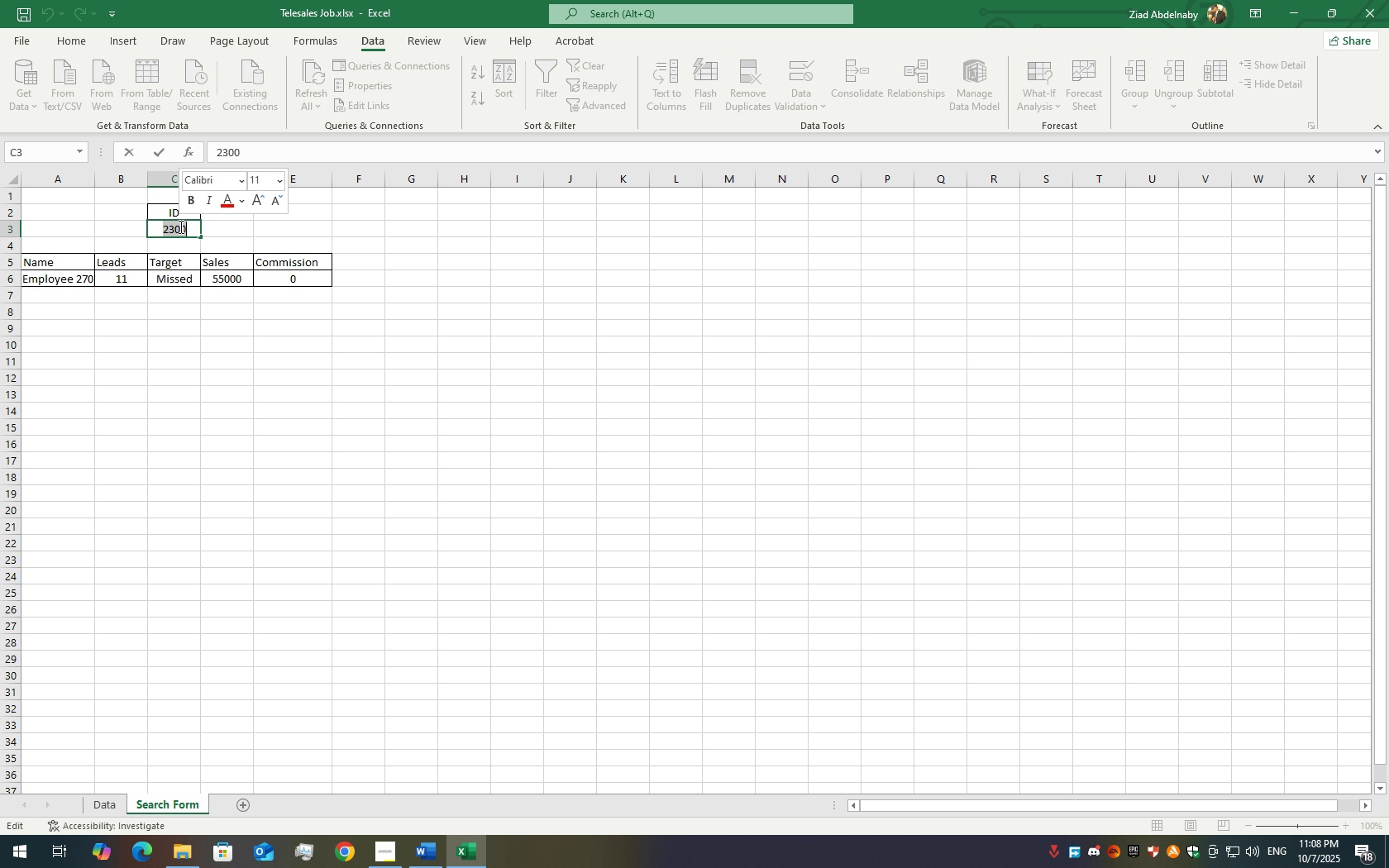 
triple_click([179, 227])
 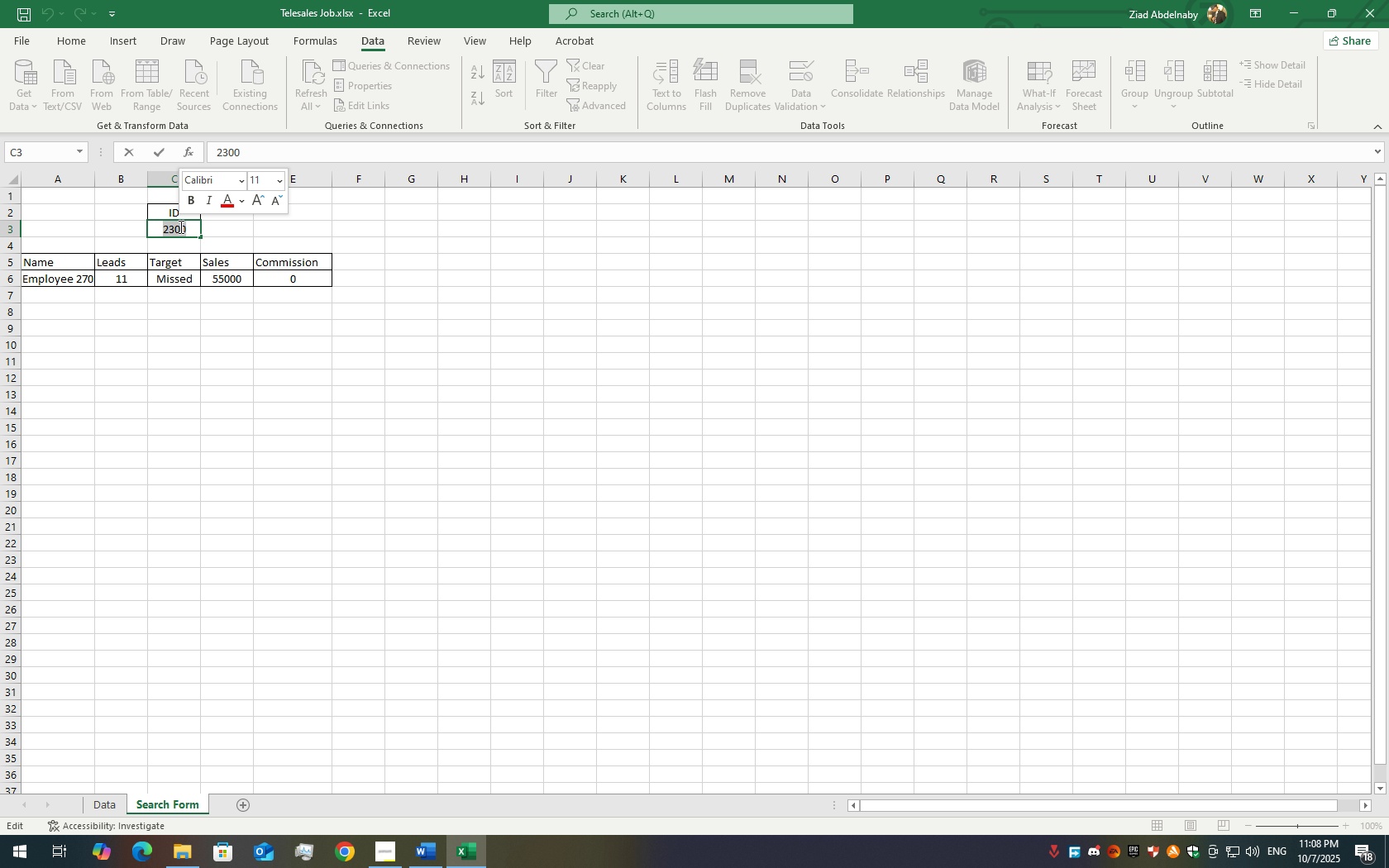 
key(Numpad2)
 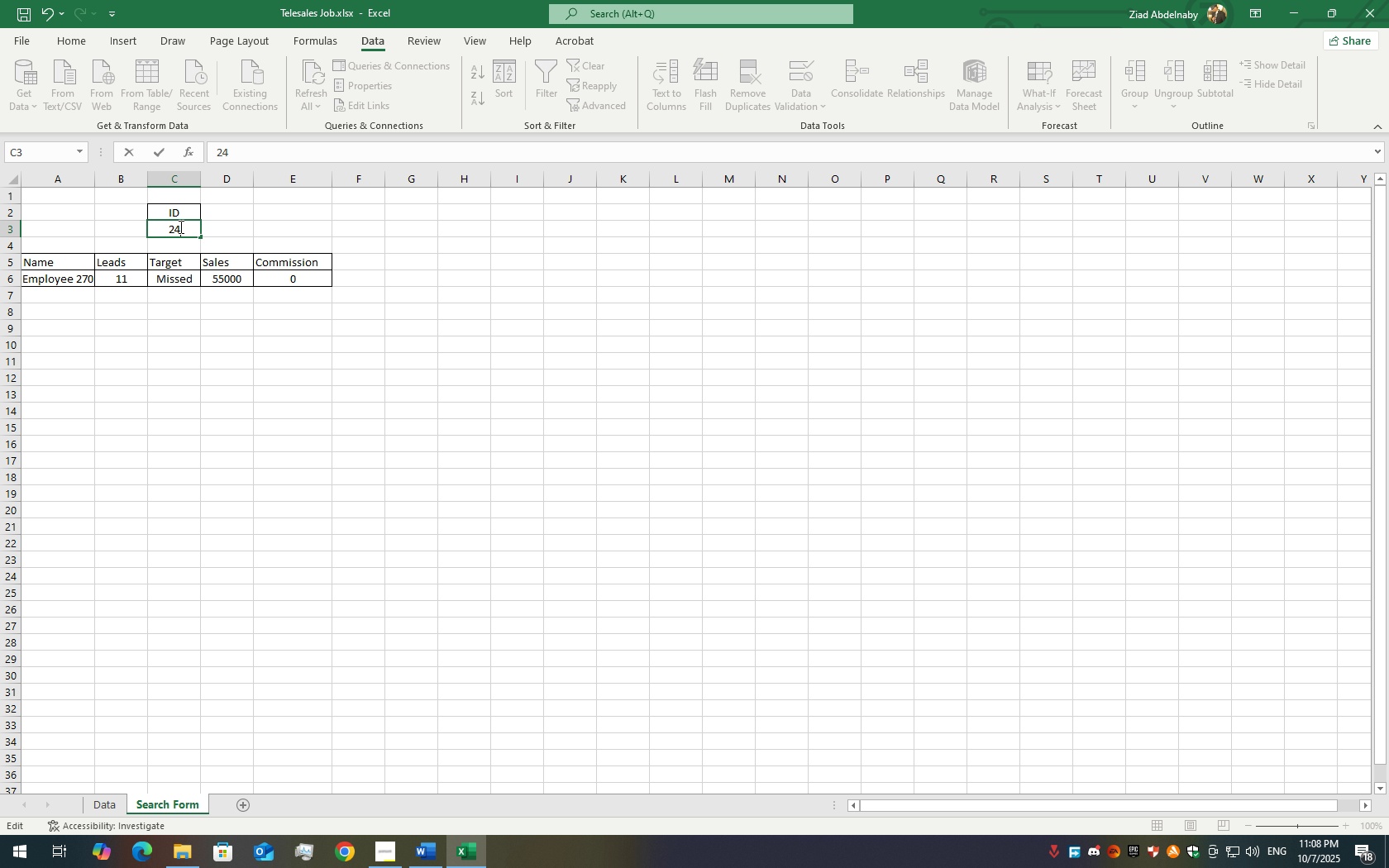 
key(Numpad4)
 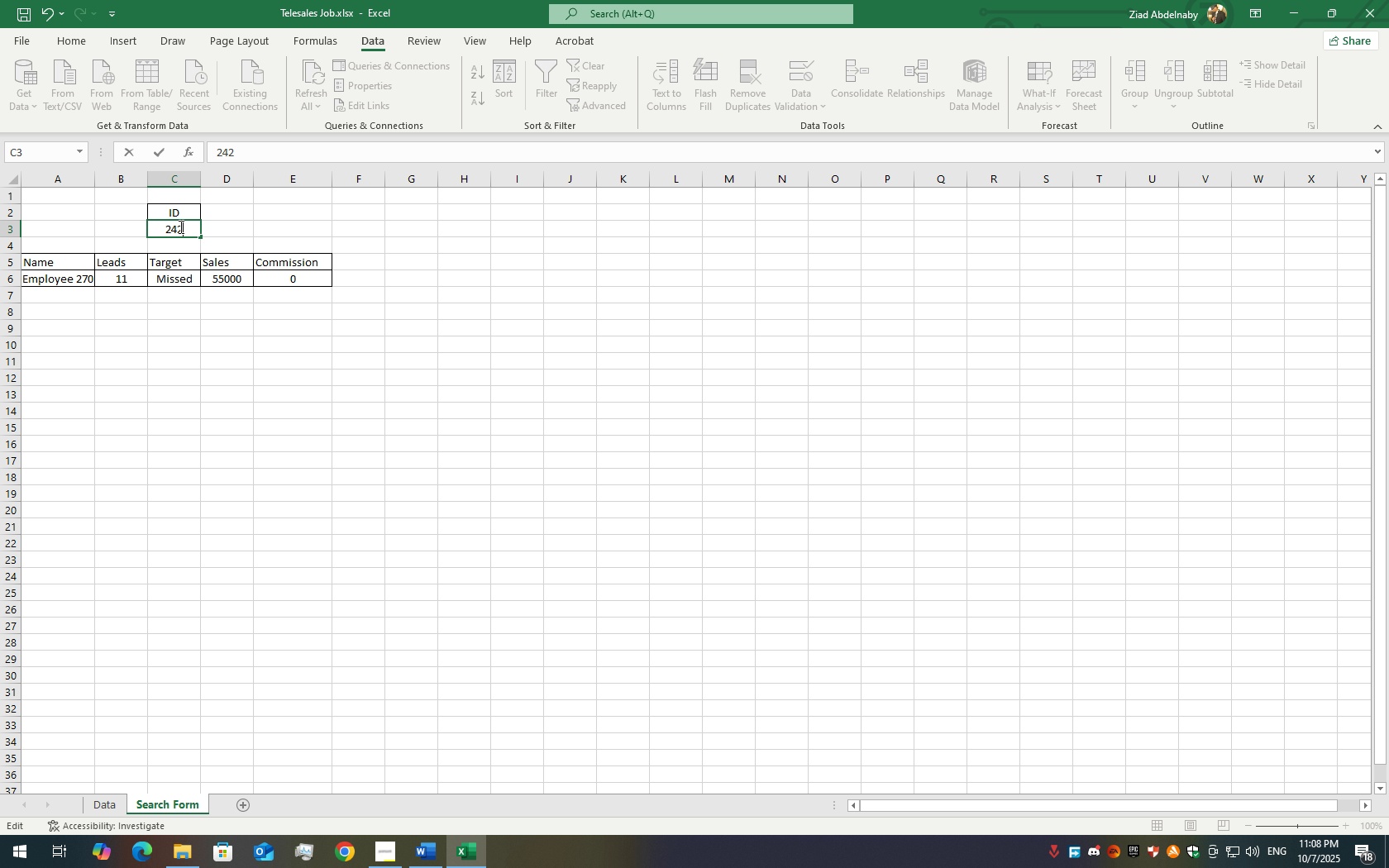 
key(Numpad2)
 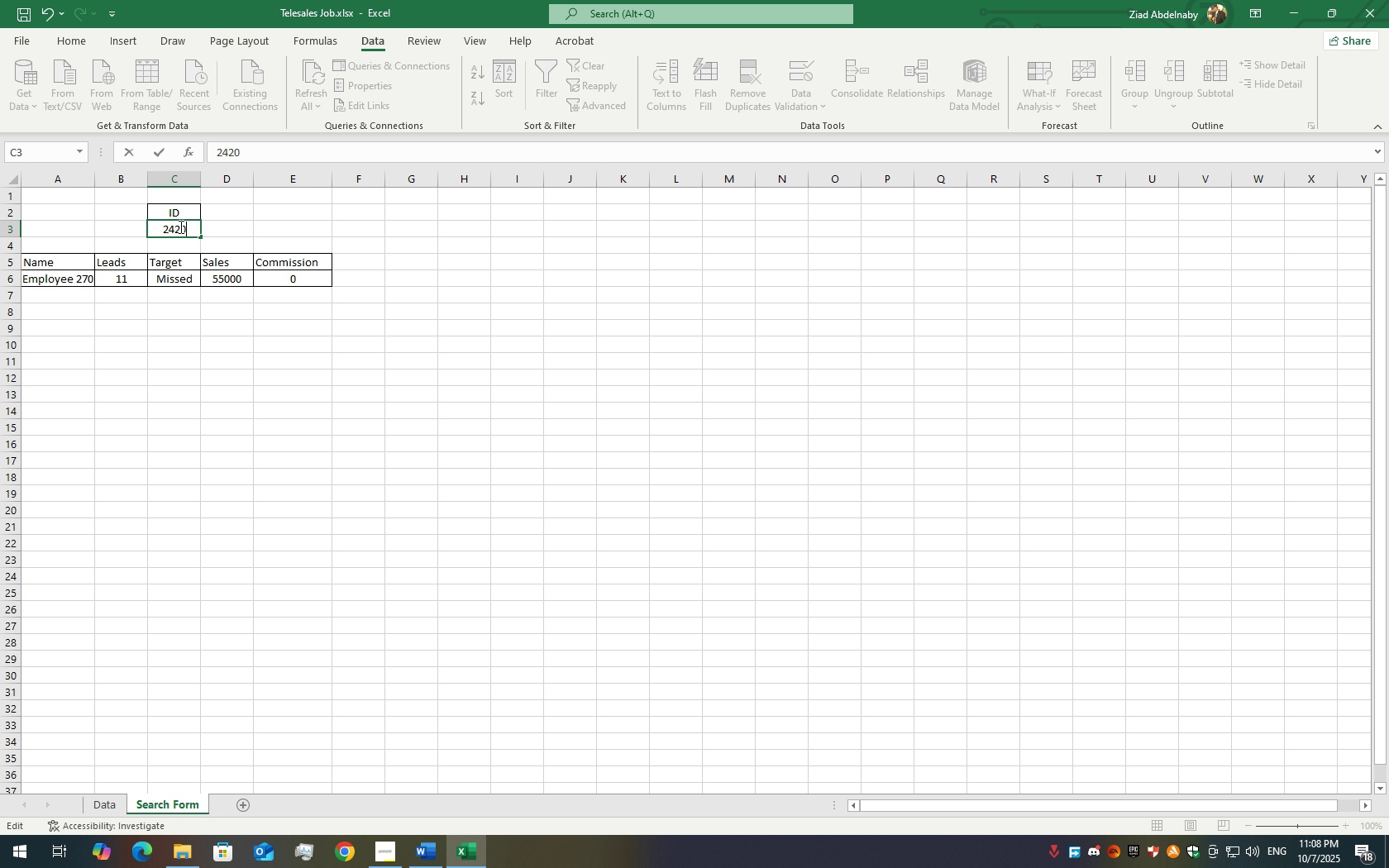 
key(Numpad0)
 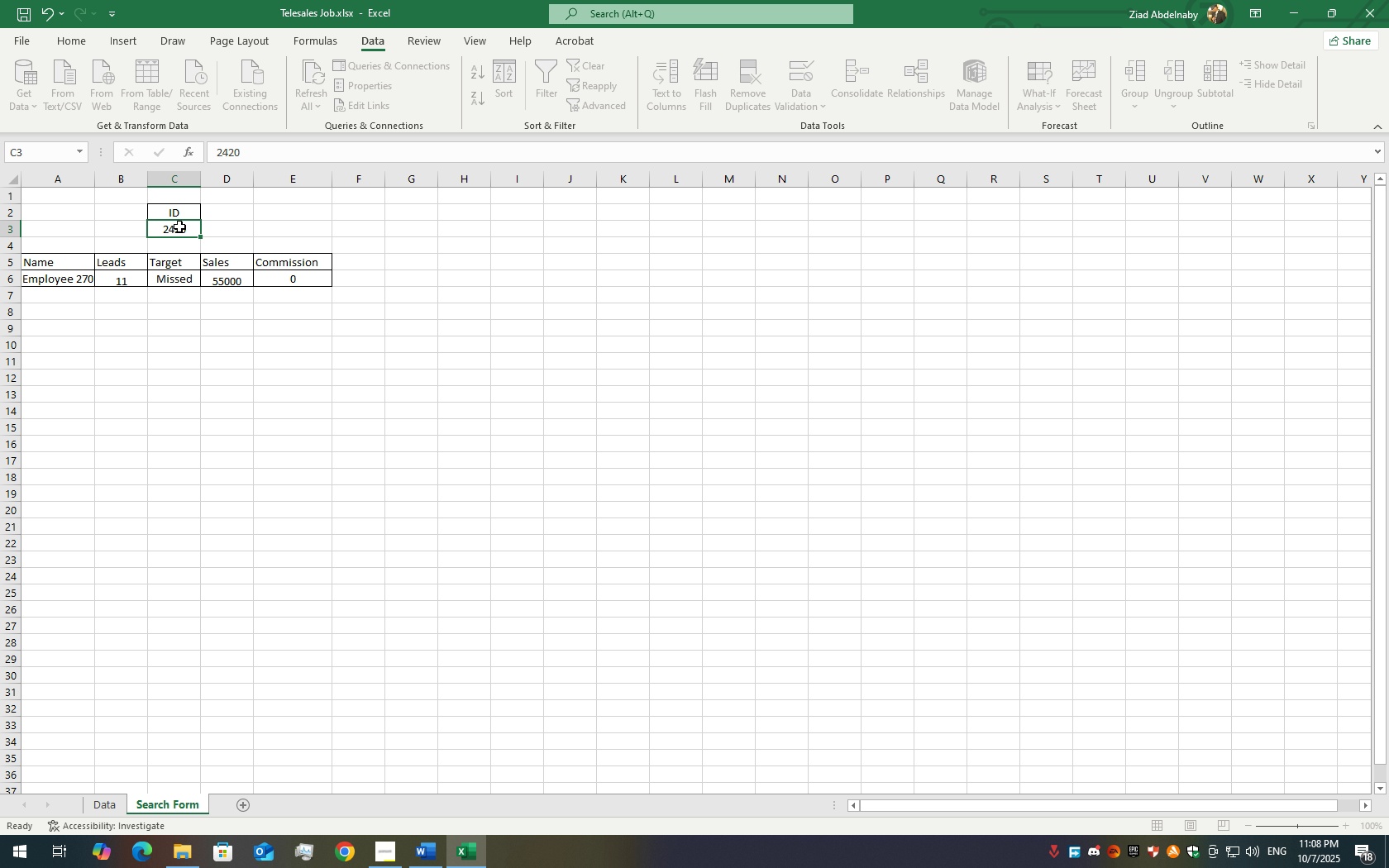 
key(Enter)
 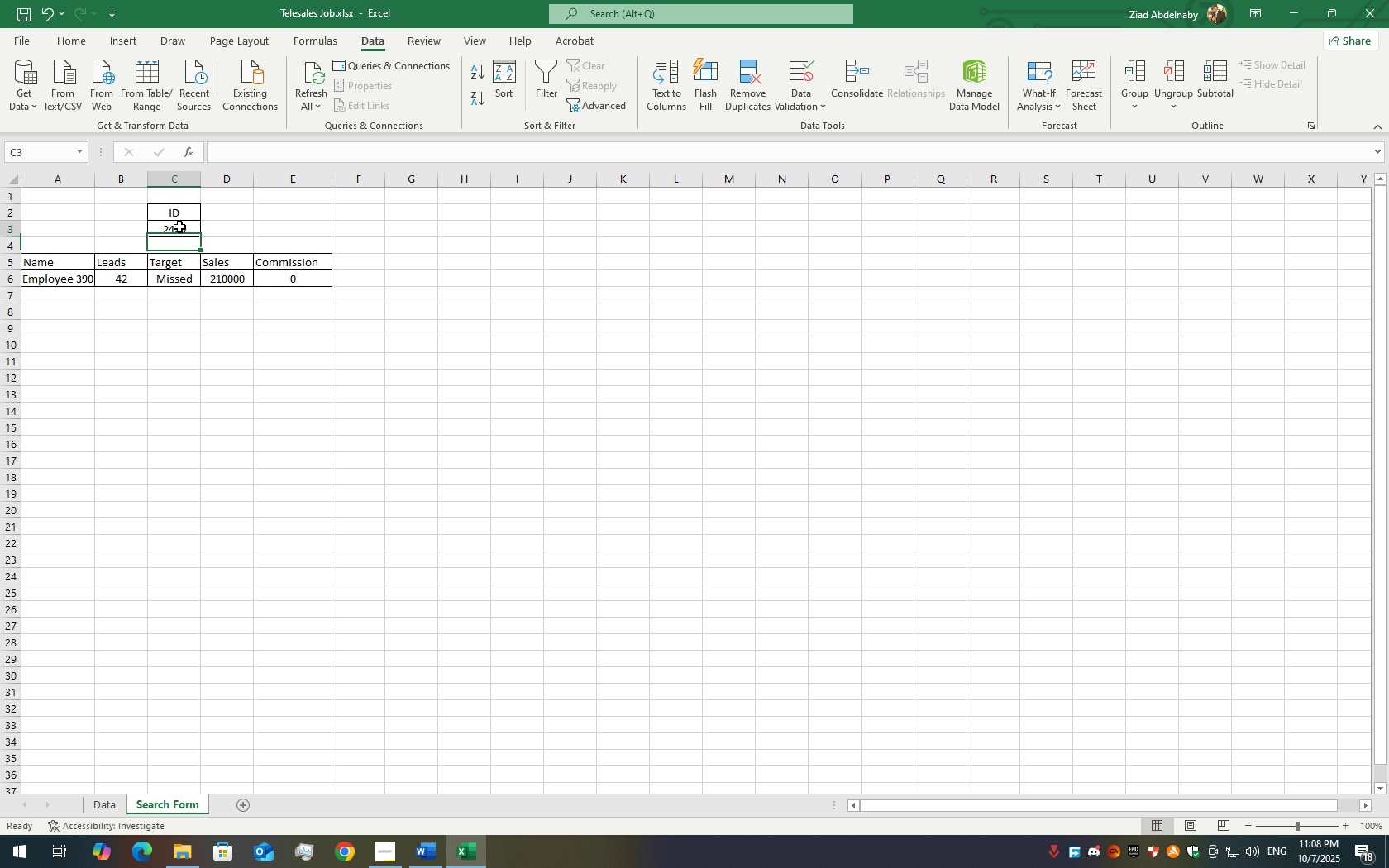 
double_click([179, 227])
 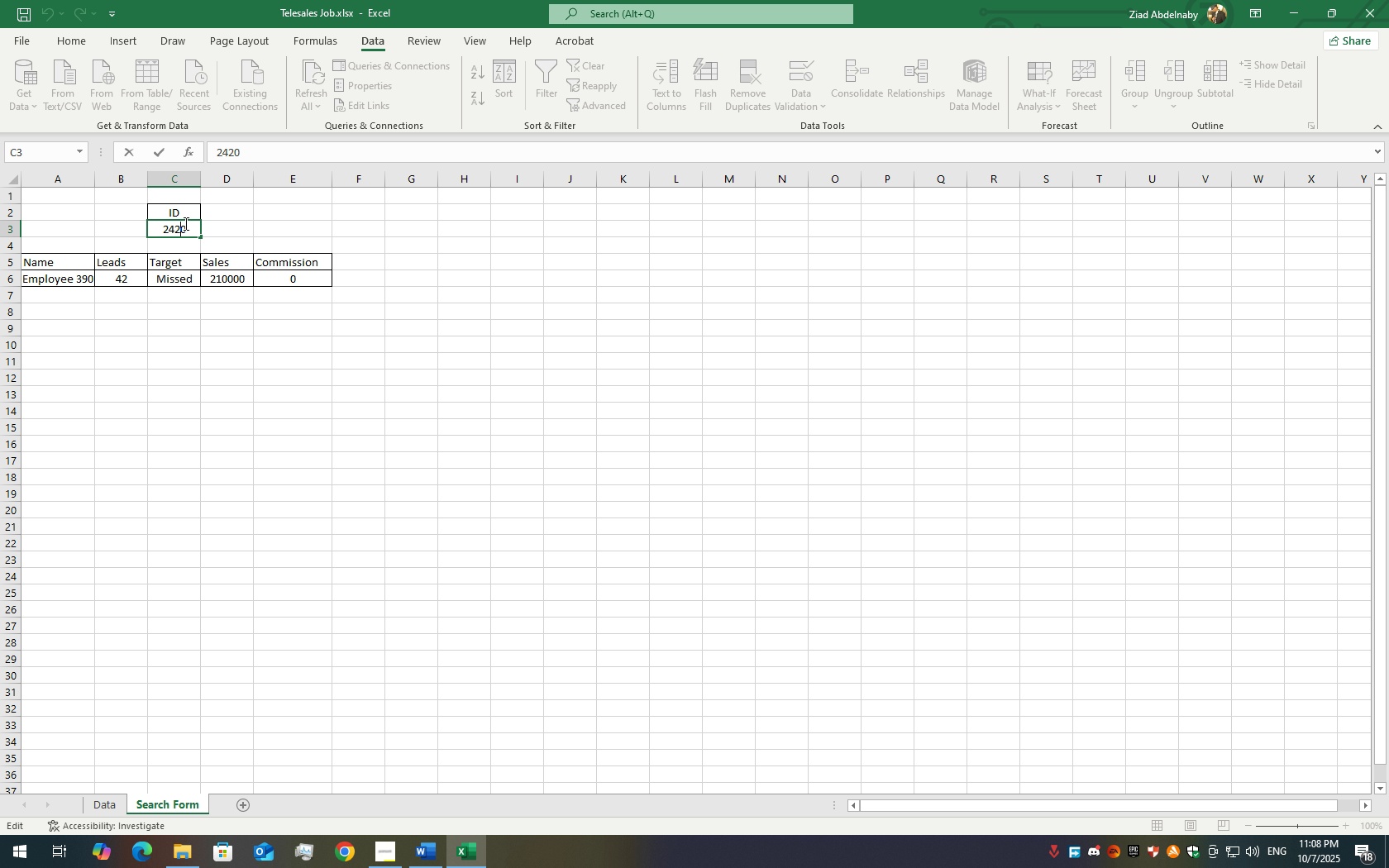 
double_click([193, 223])
 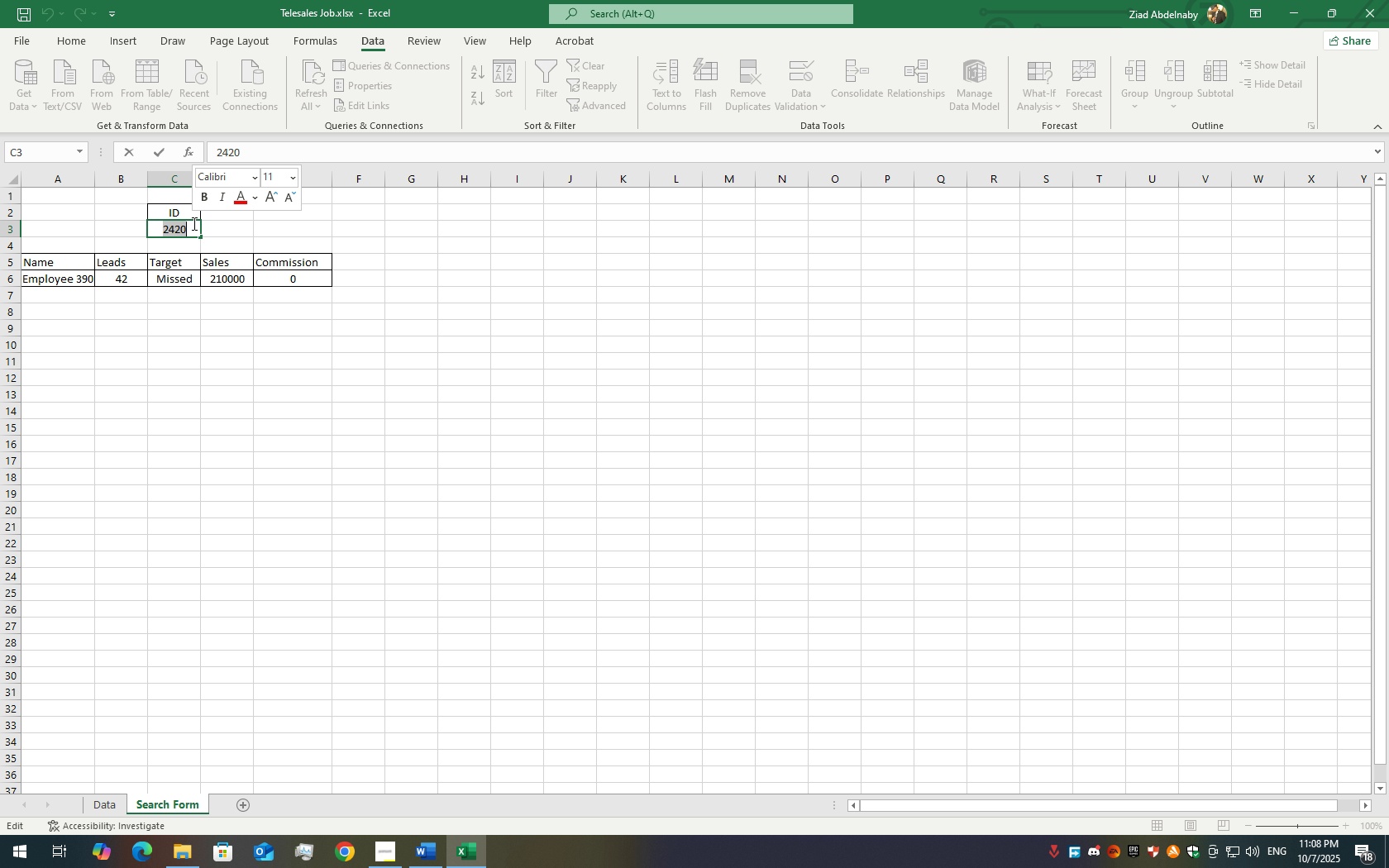 
triple_click([193, 223])
 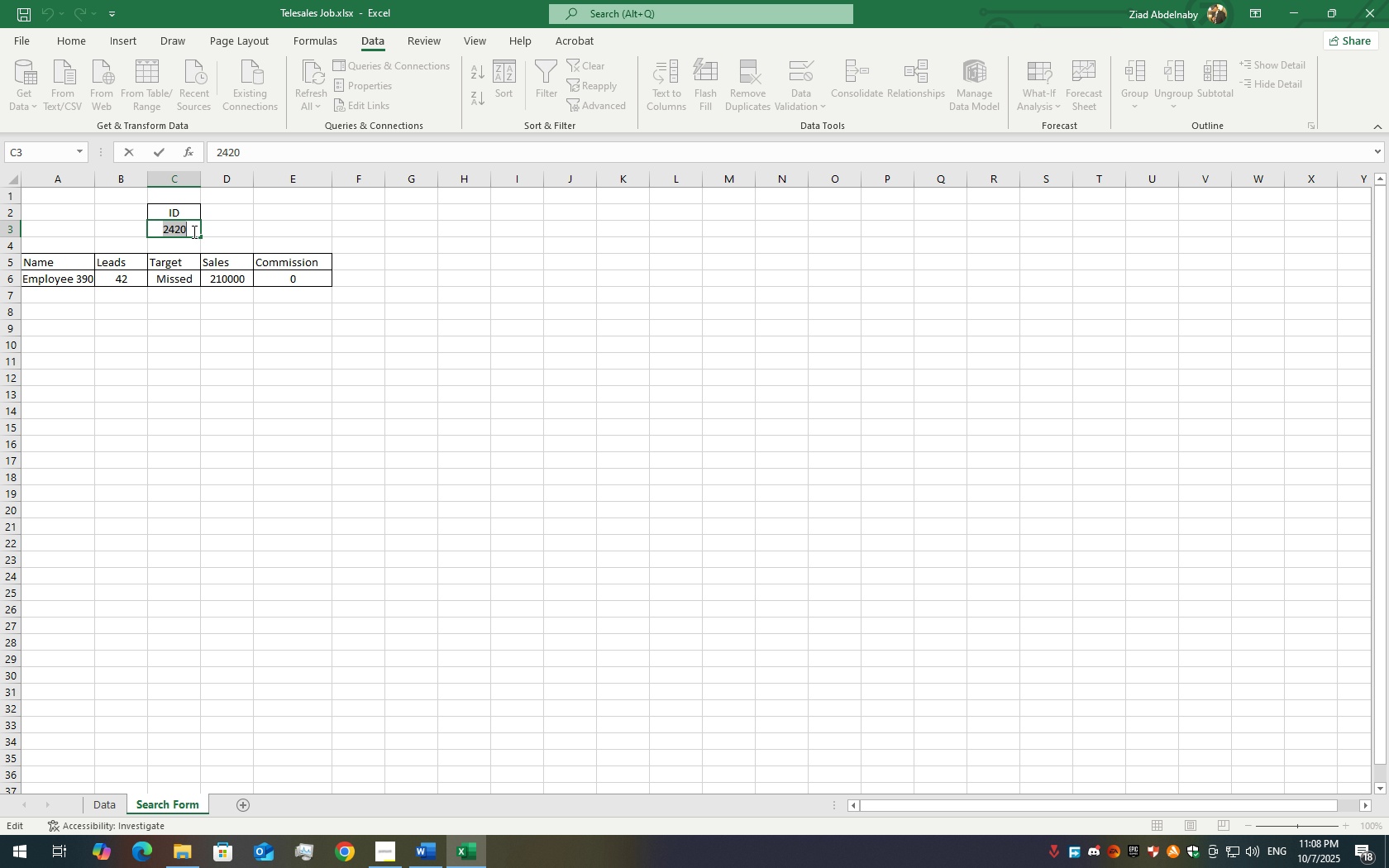 
left_click([193, 231])